 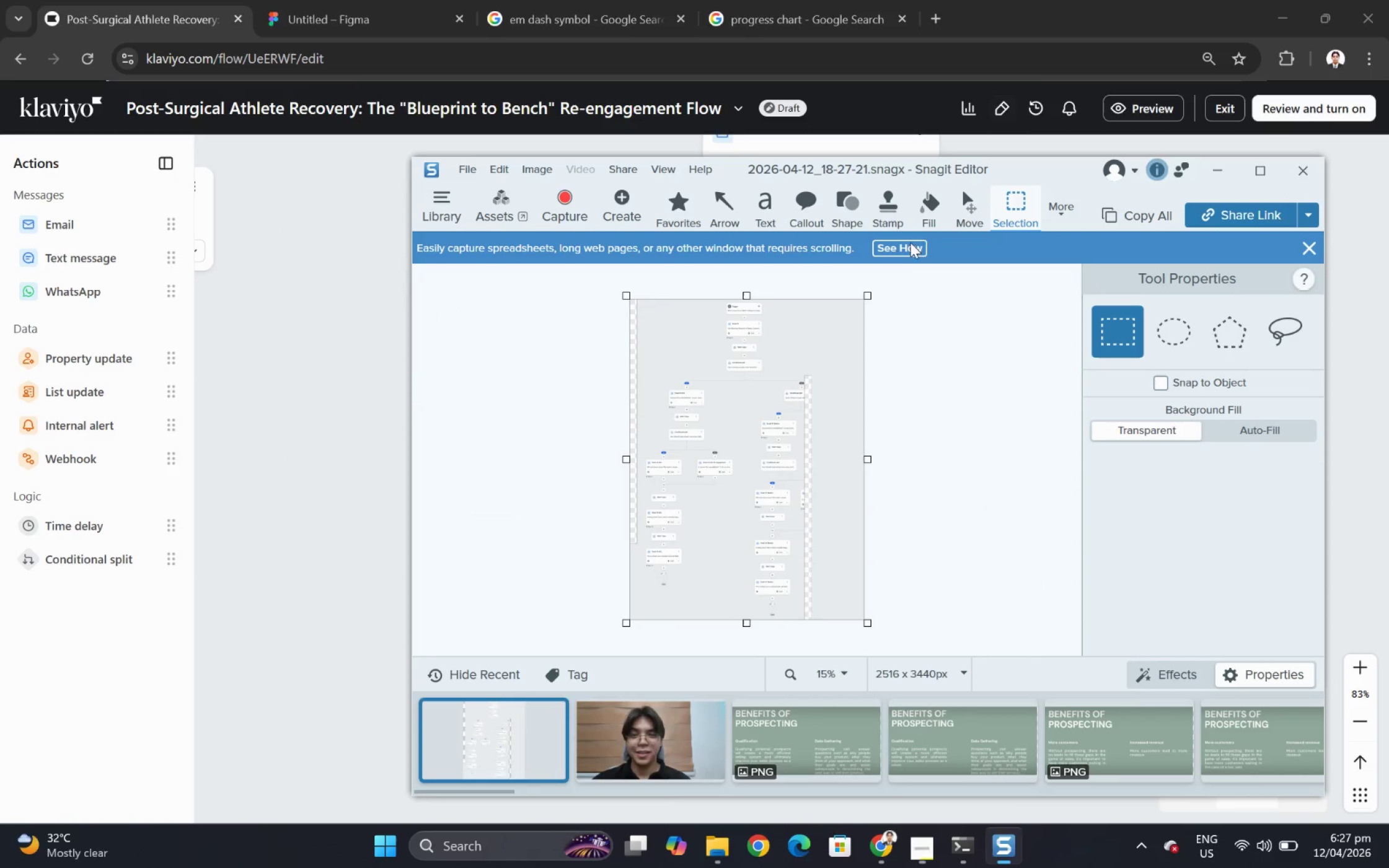 
hold_key(key=ControlLeft, duration=0.62)
scroll: coordinate [783, 533], scroll_direction: up, amount: 5.0
 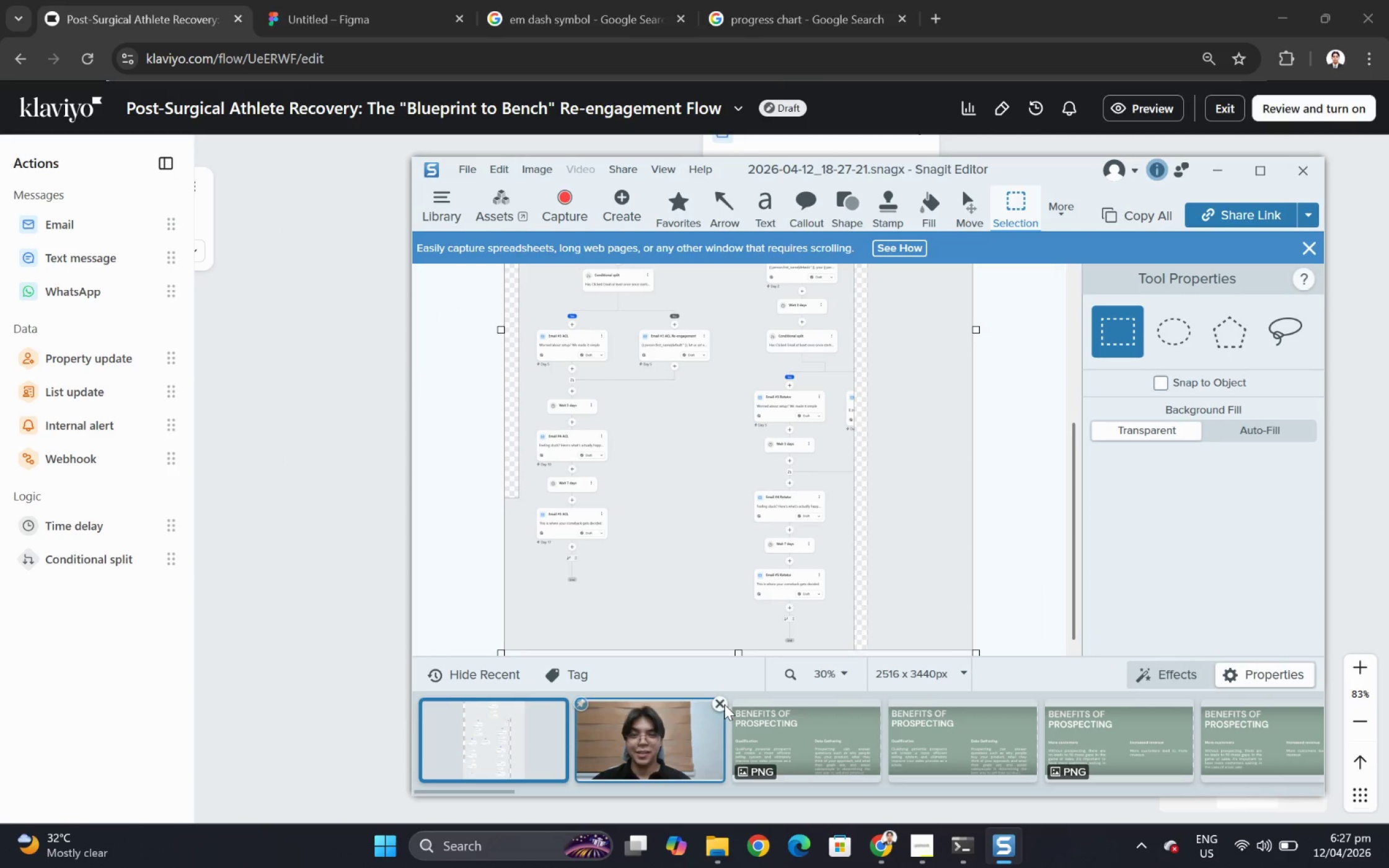 
left_click([725, 703])
 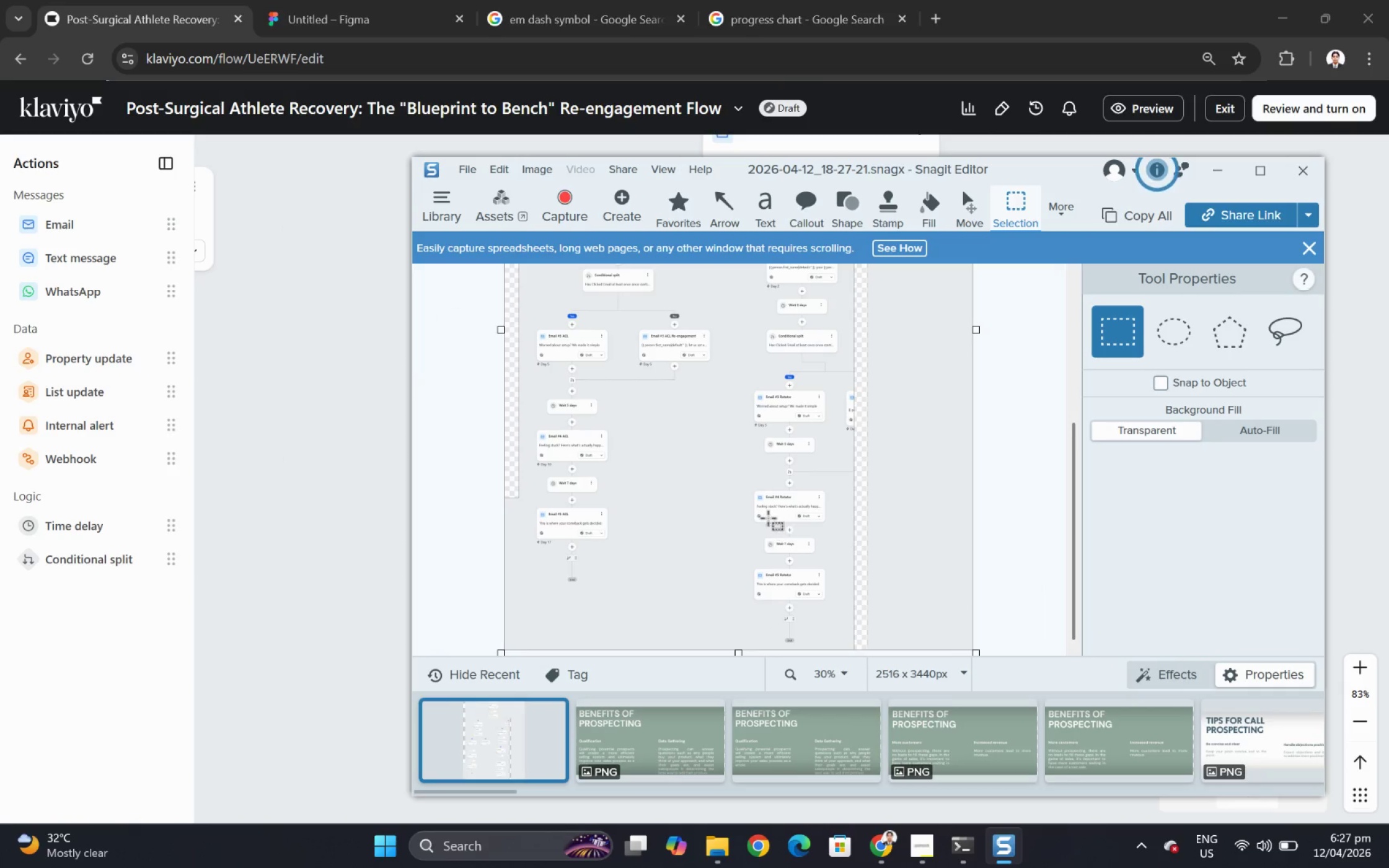 
hold_key(key=ControlLeft, duration=0.41)
scroll: coordinate [717, 526], scroll_direction: up, amount: 4.0
 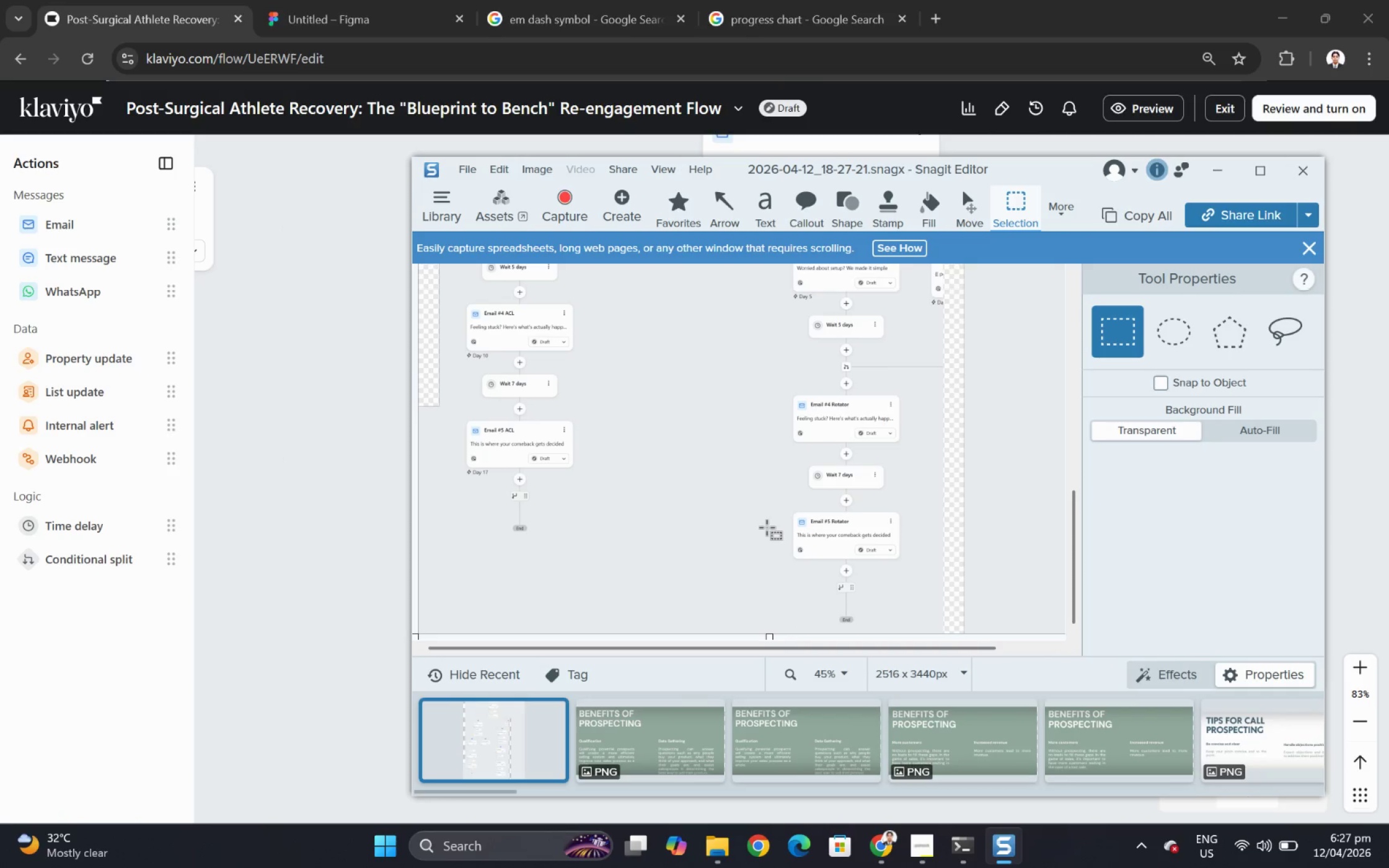 
hold_key(key=ControlLeft, duration=0.86)
scroll: coordinate [767, 527], scroll_direction: up, amount: 2.0
 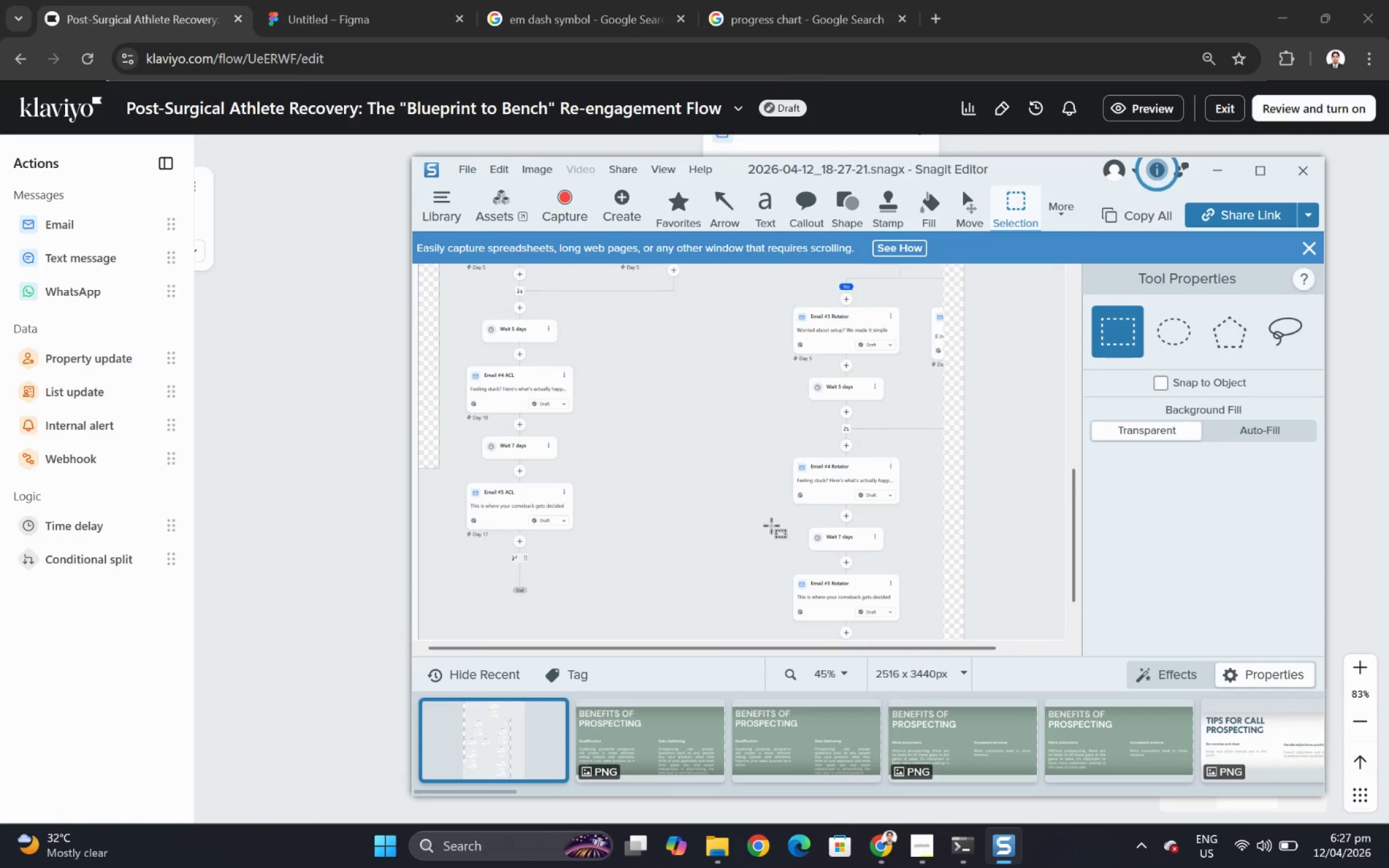 
hold_key(key=ControlLeft, duration=1.53)
 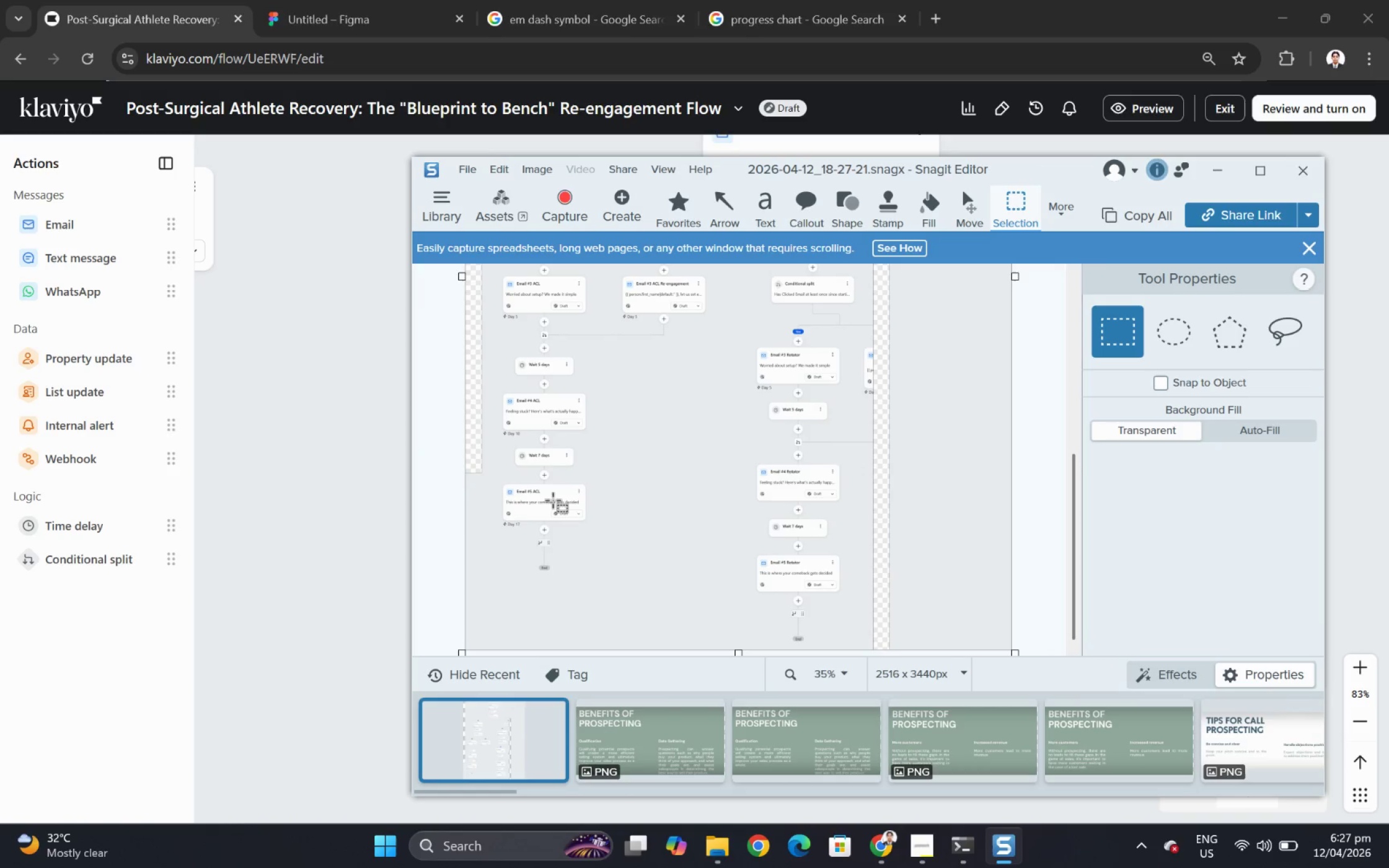 
scroll: coordinate [771, 524], scroll_direction: up, amount: 2.0
 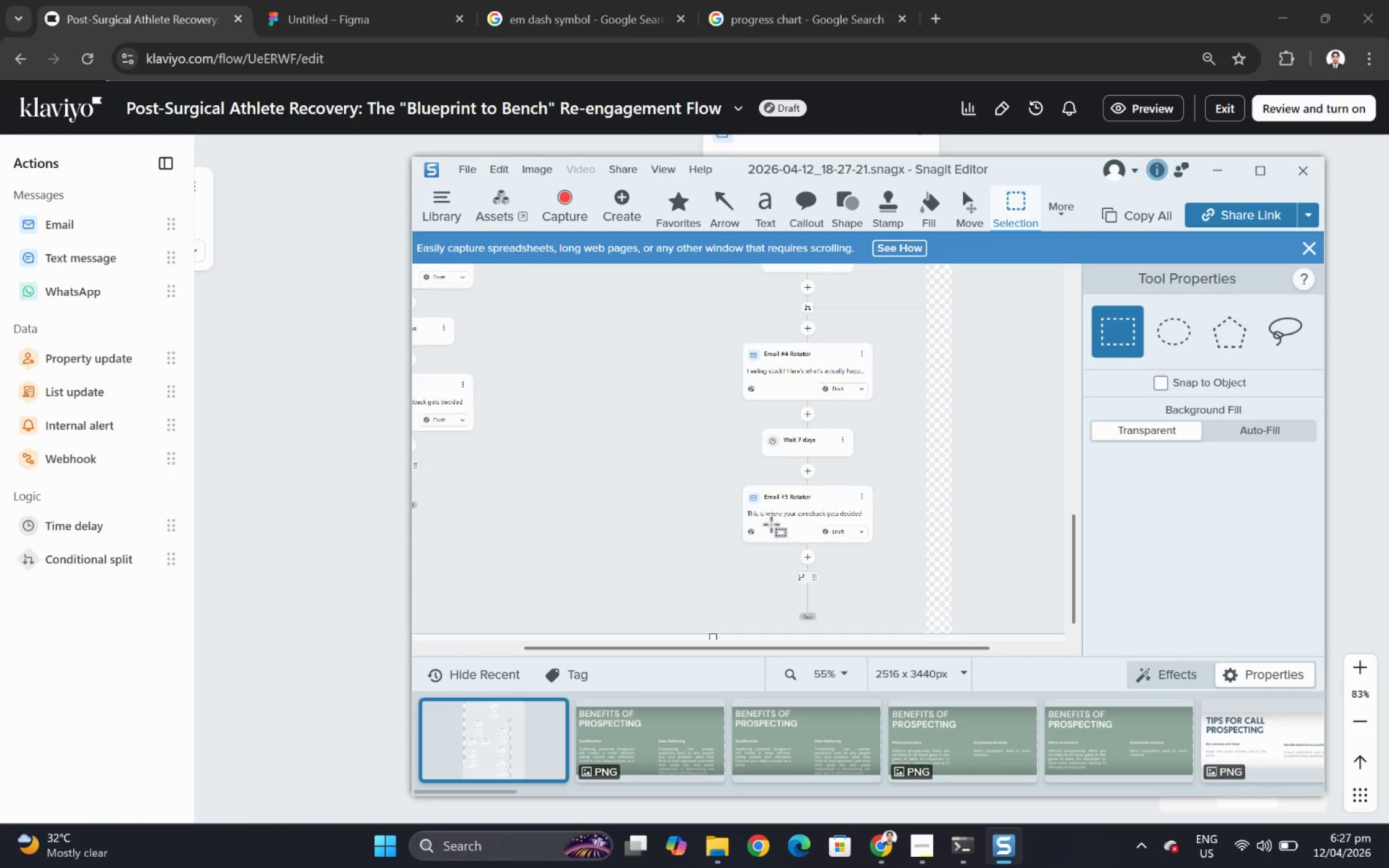 
hold_key(key=ControlLeft, duration=0.5)
 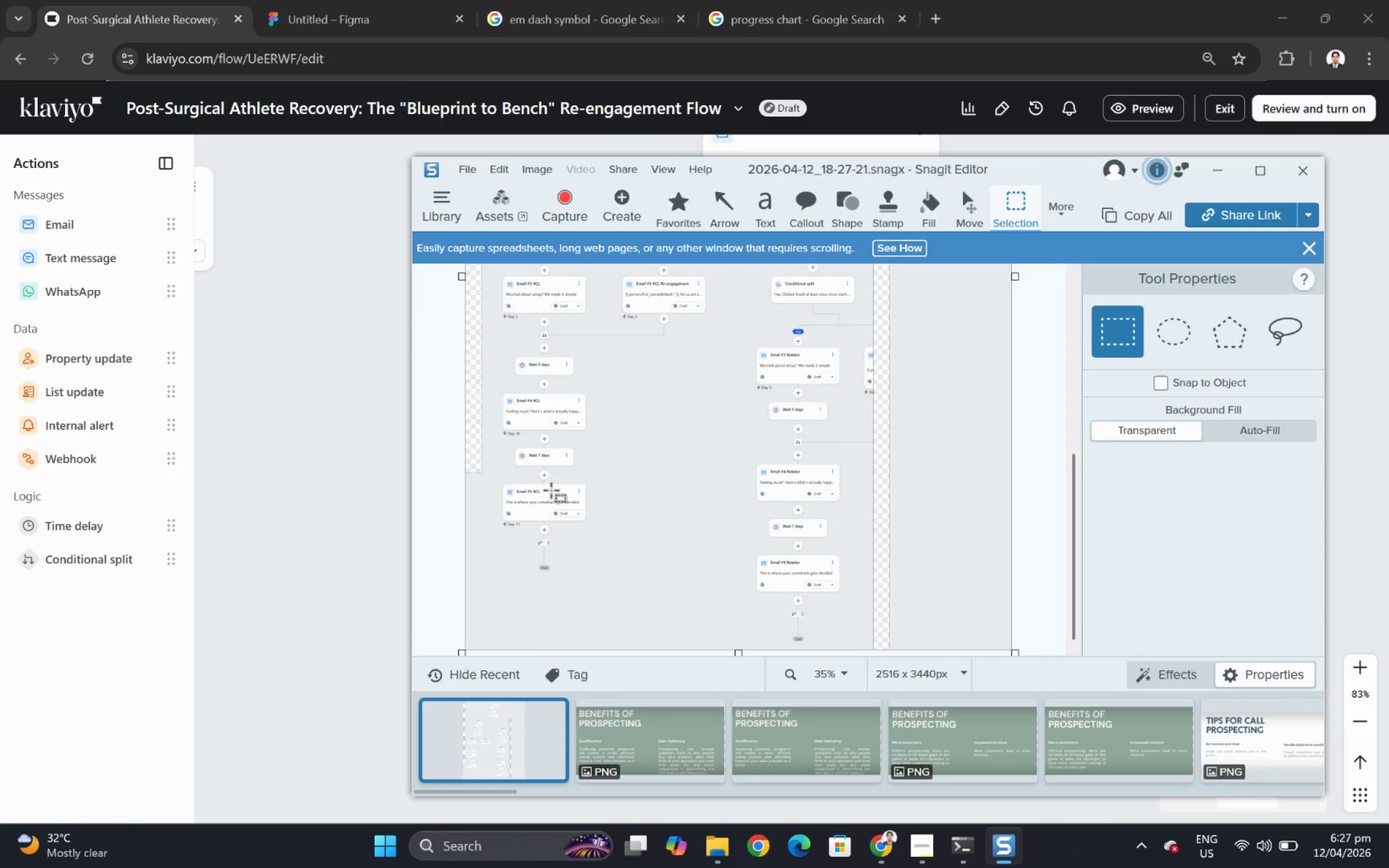 
scroll: coordinate [676, 524], scroll_direction: down, amount: 3.0
 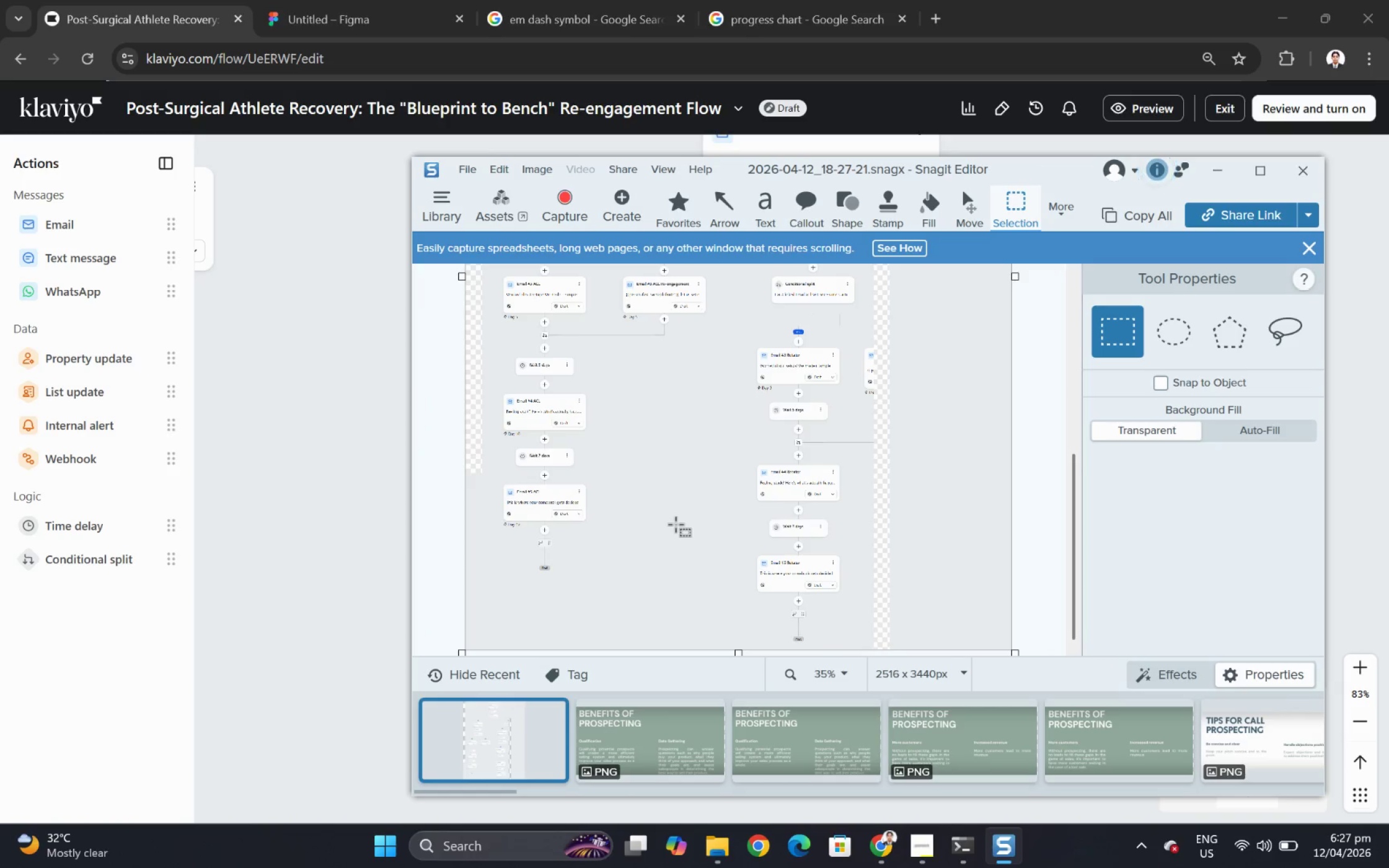 
scroll: coordinate [806, 493], scroll_direction: up, amount: 11.0
 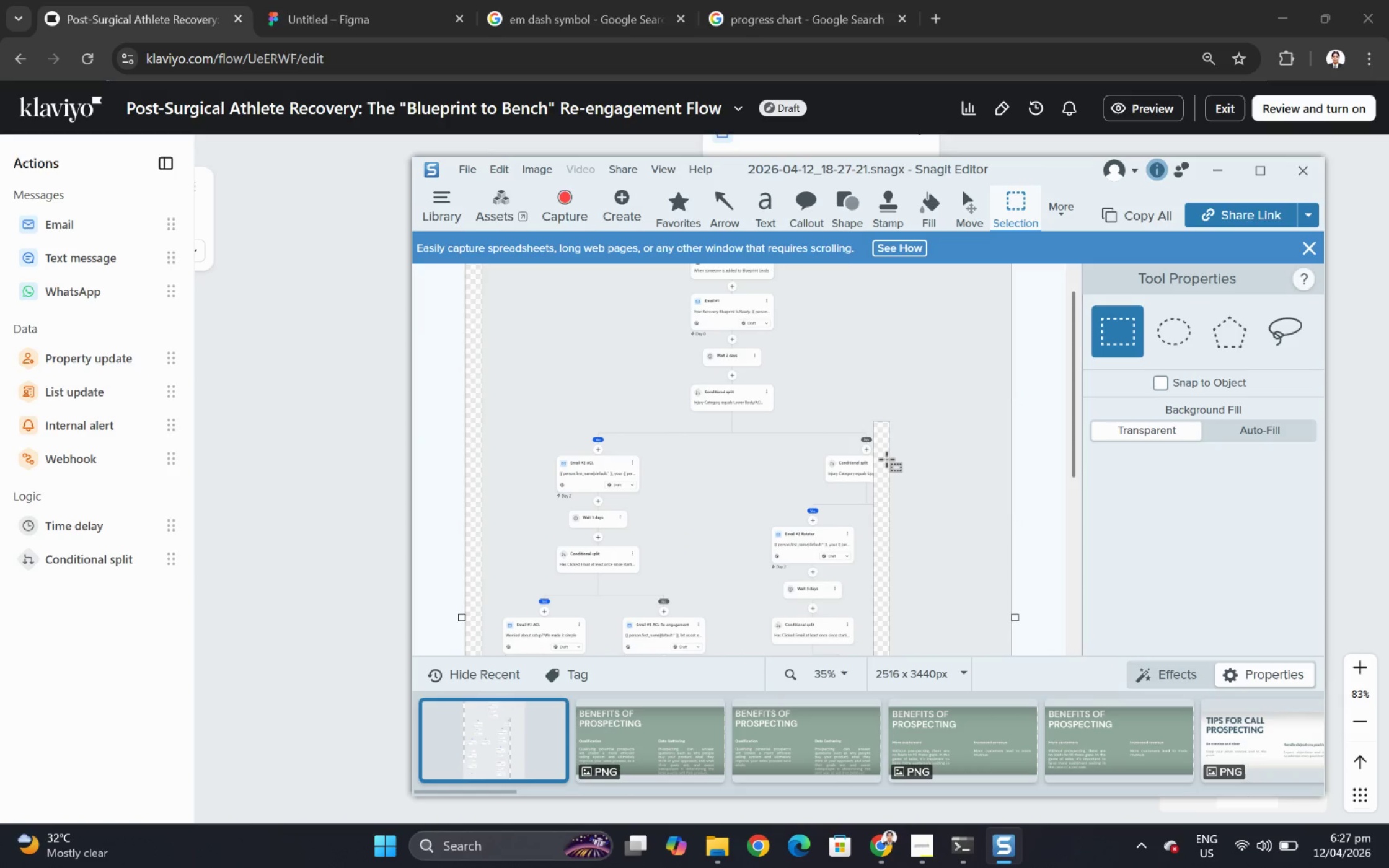 
hold_key(key=ControlLeft, duration=0.55)
scroll: coordinate [884, 493], scroll_direction: up, amount: 4.0
 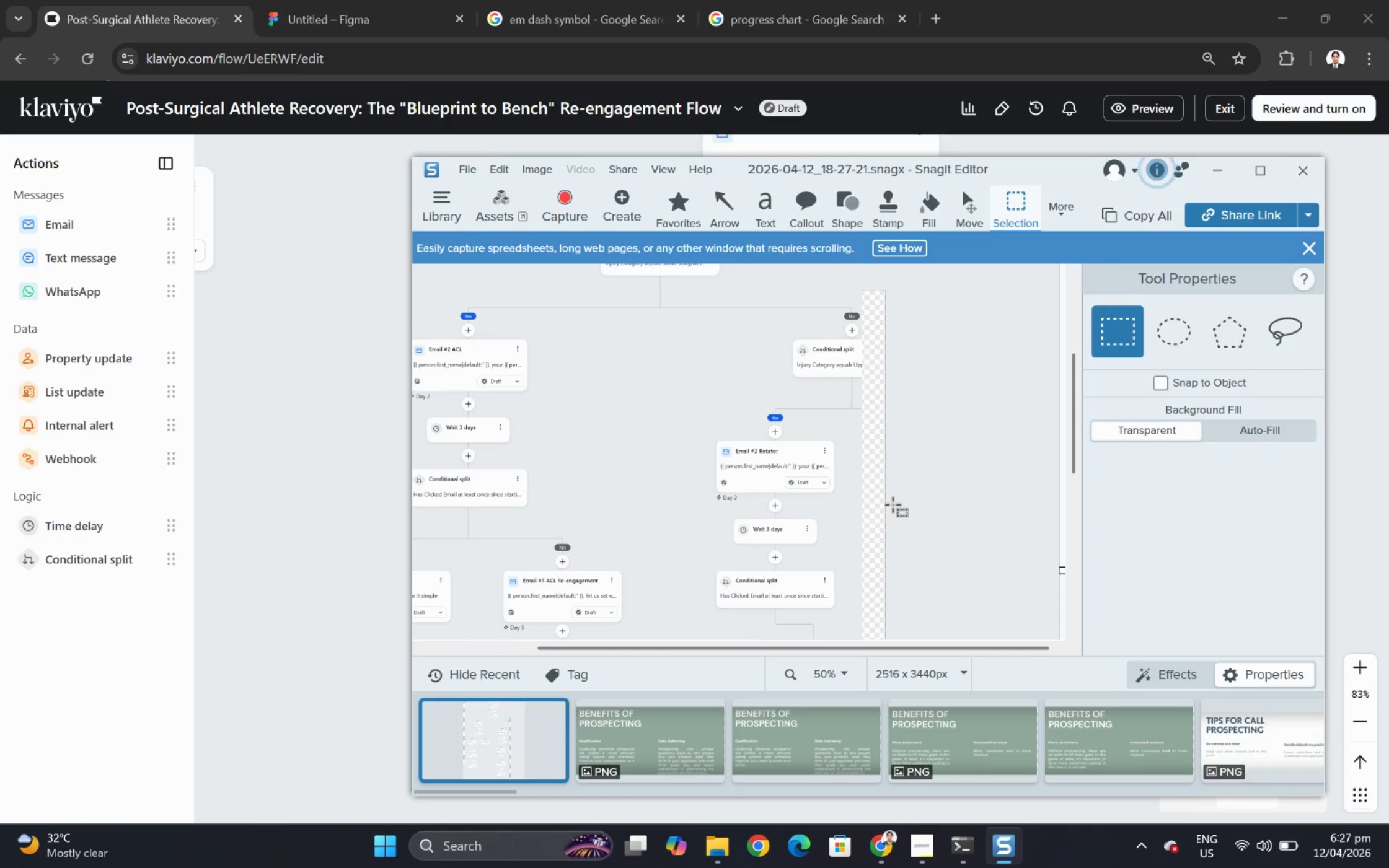 
hold_key(key=ControlLeft, duration=1.52)
scroll: coordinate [894, 504], scroll_direction: down, amount: 14.0
 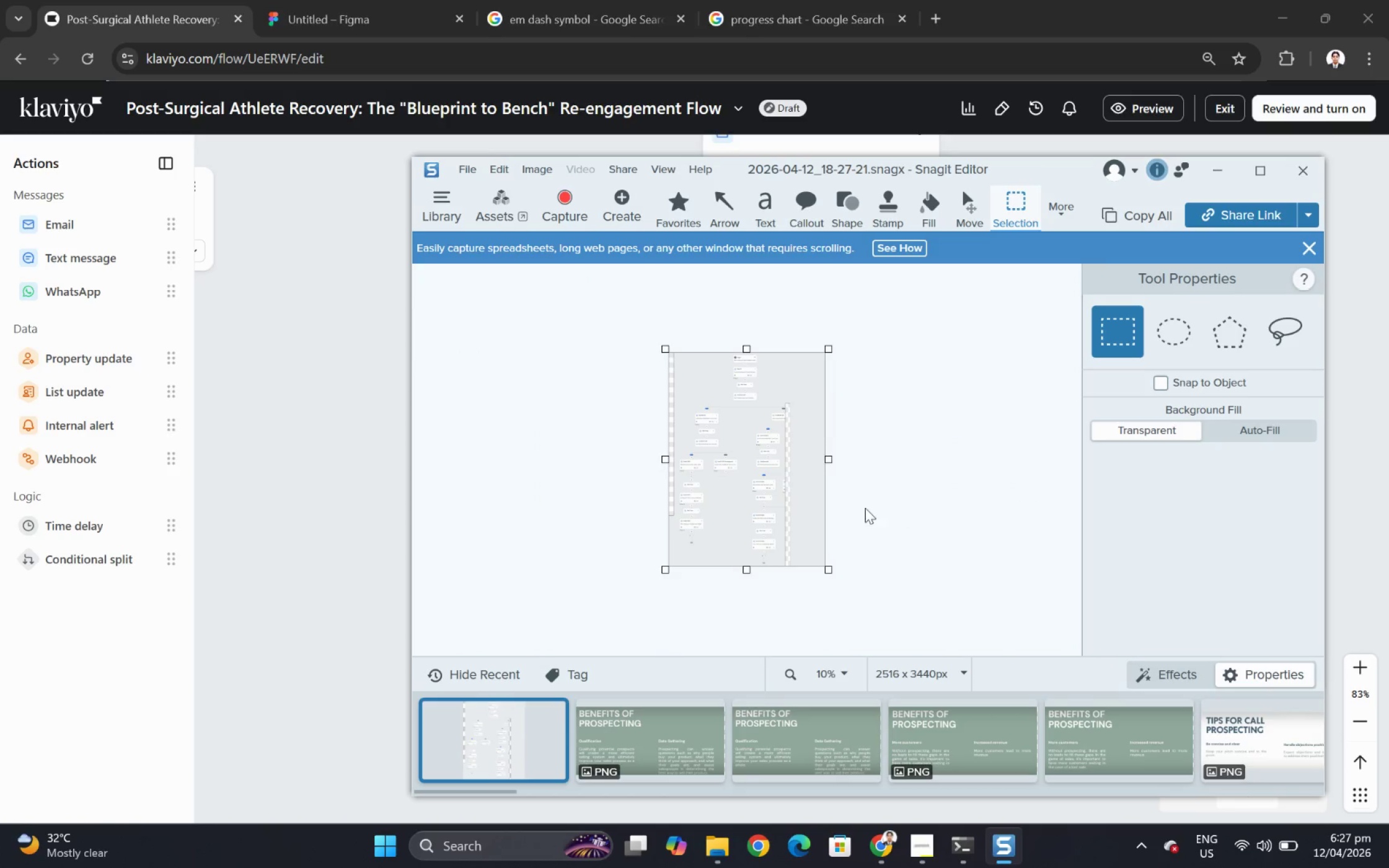 
hold_key(key=ControlLeft, duration=0.36)